 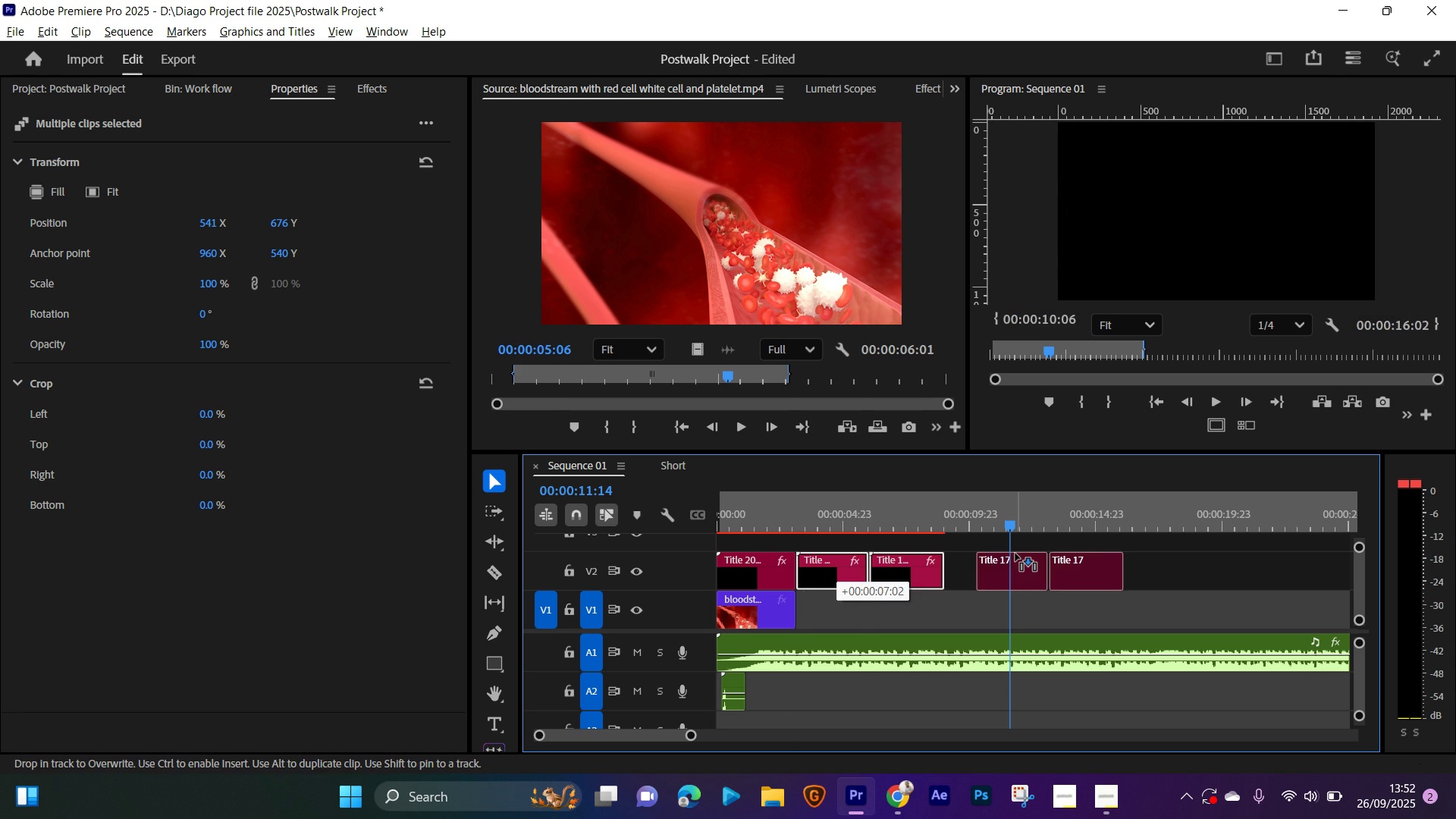 
key(Alt+AltLeft)
 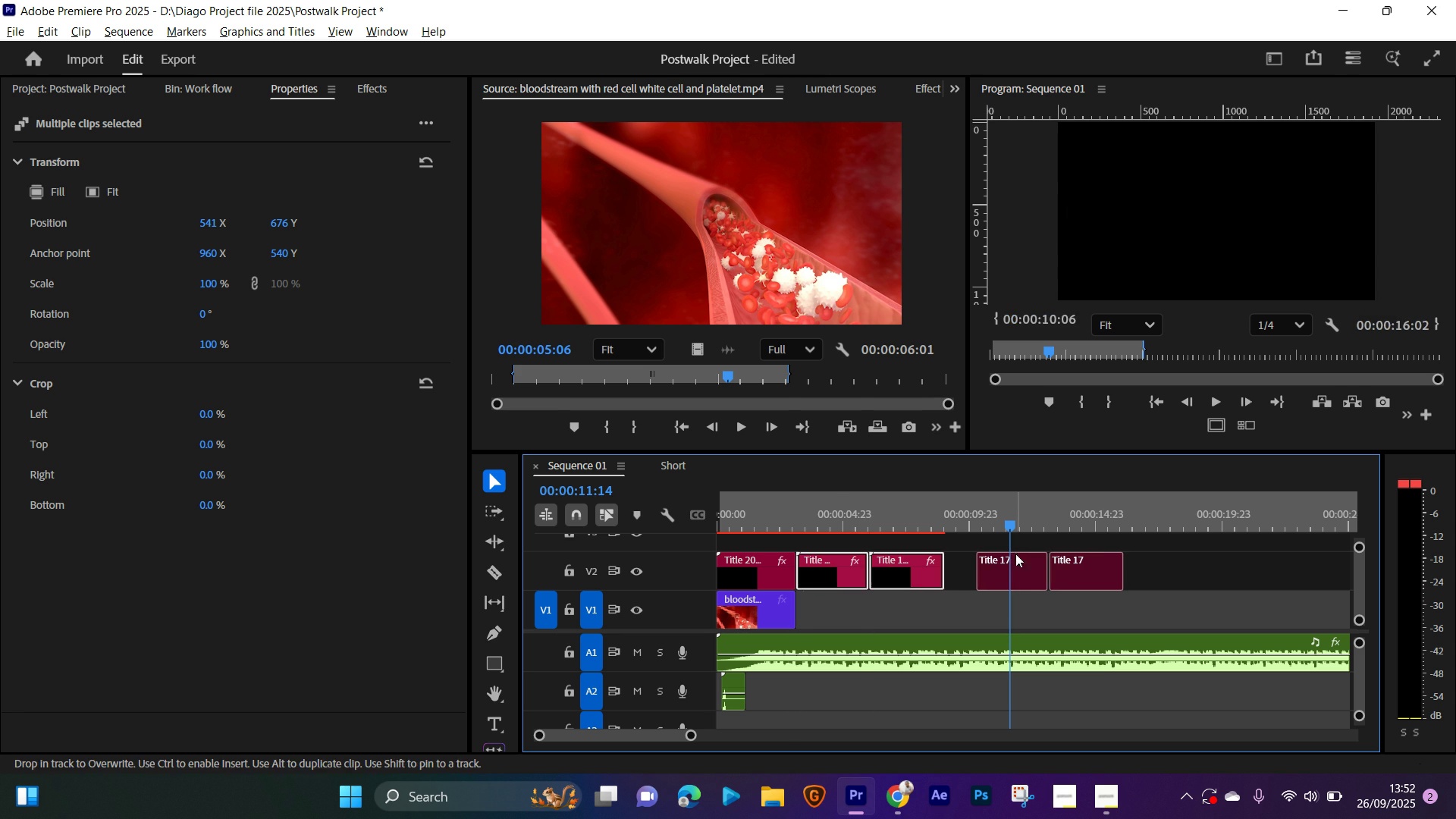 
key(Alt+AltLeft)
 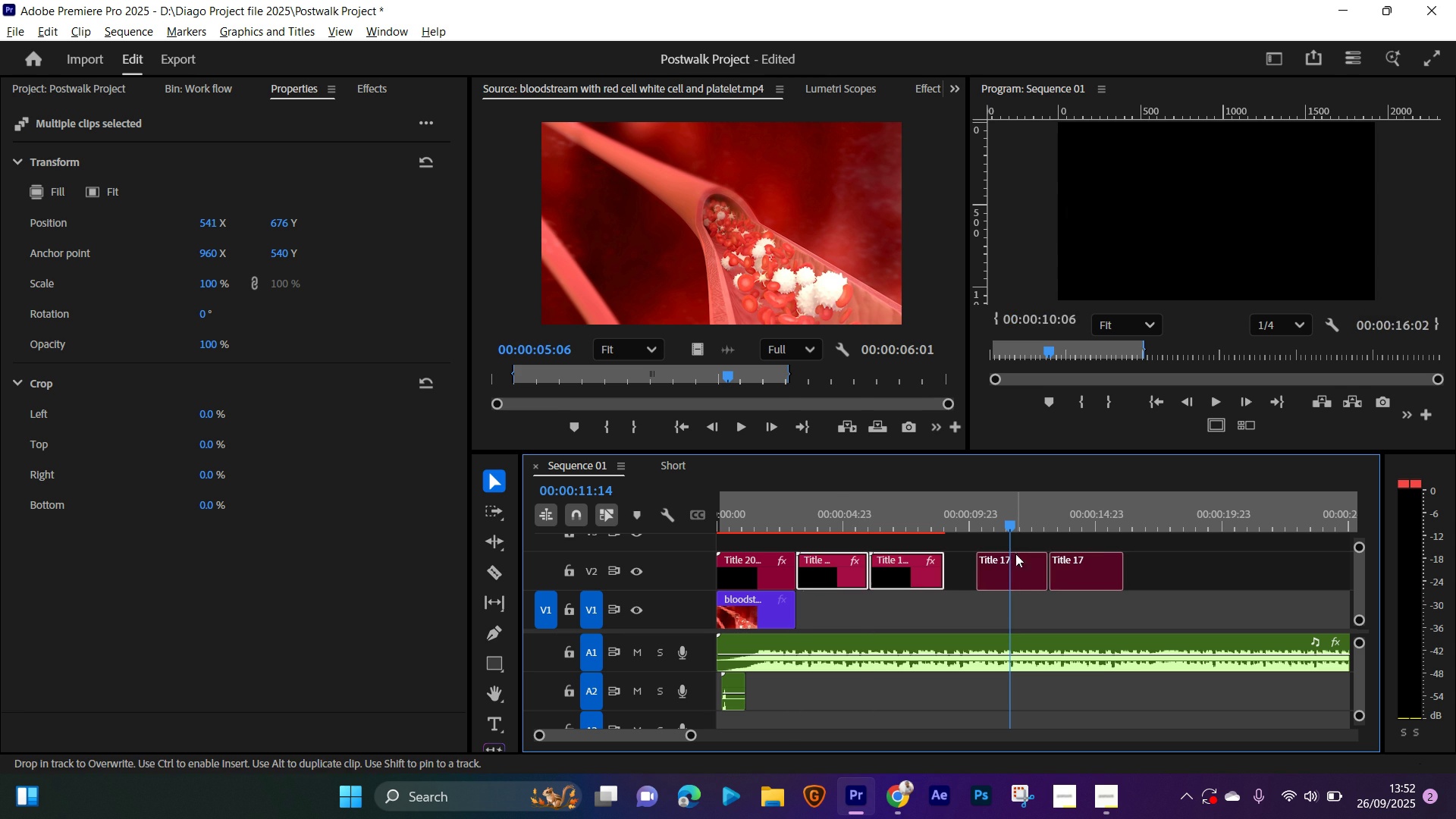 
key(Alt+AltLeft)
 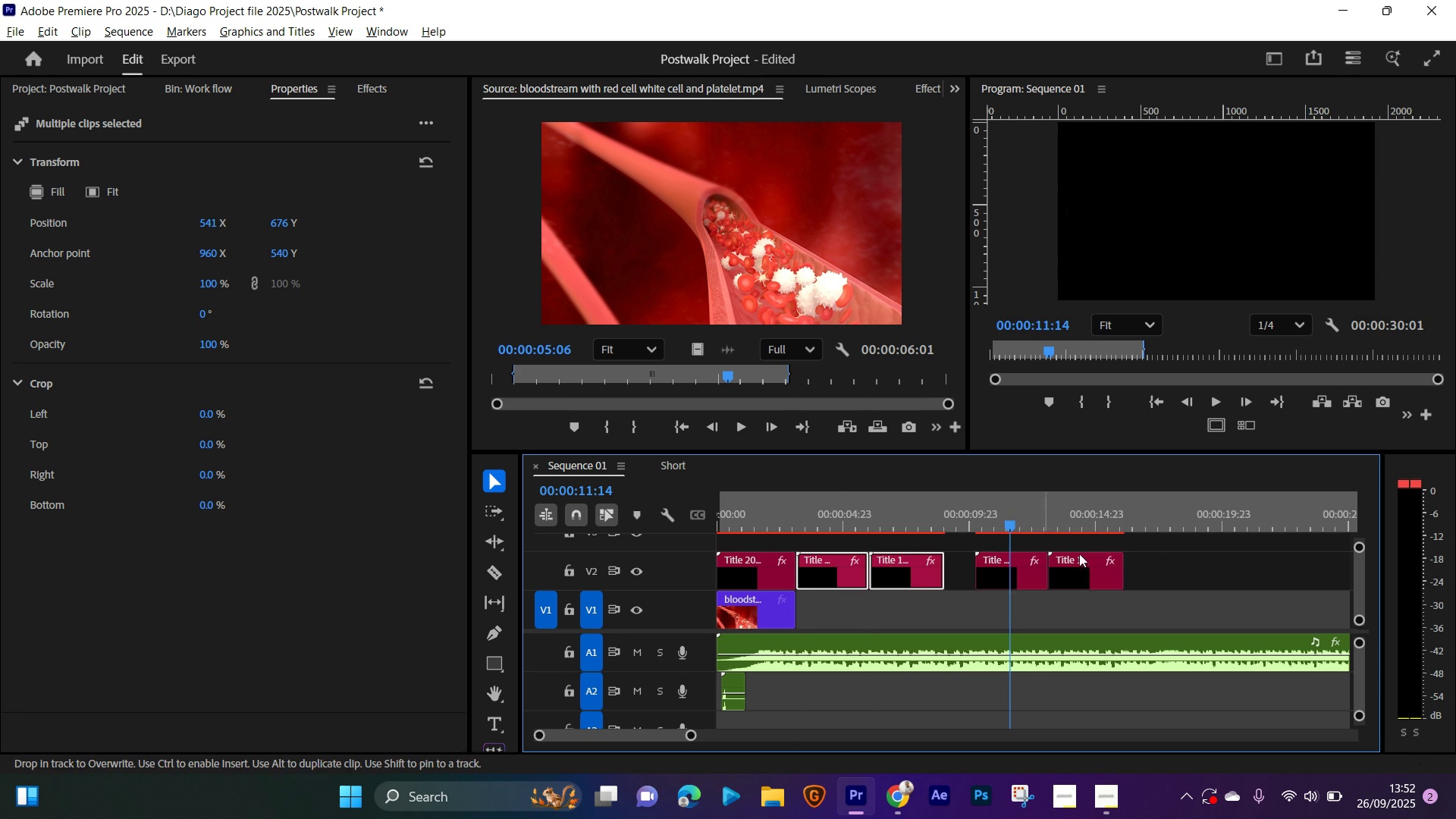 
key(Alt+AltLeft)
 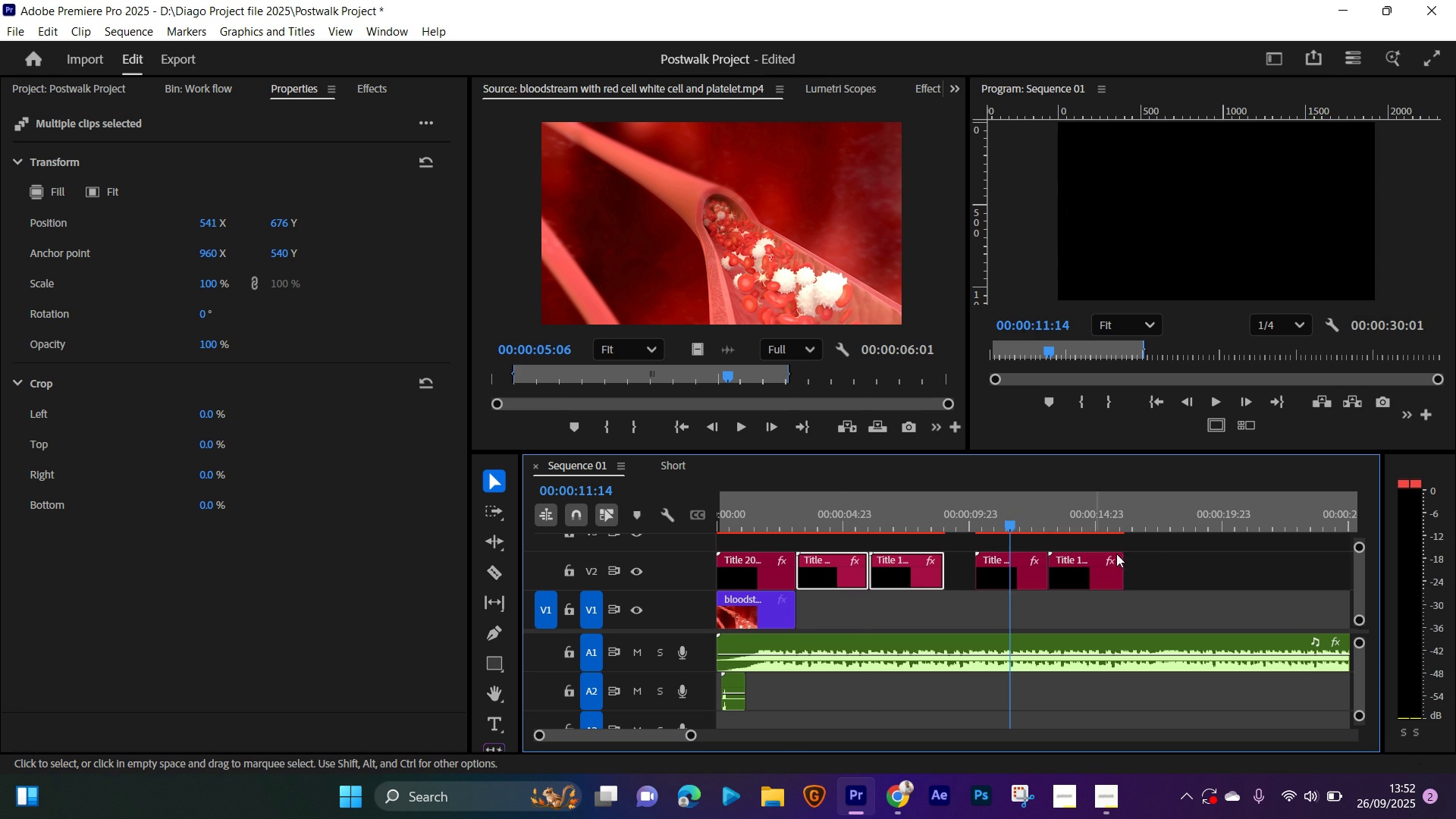 
key(Alt+AltLeft)
 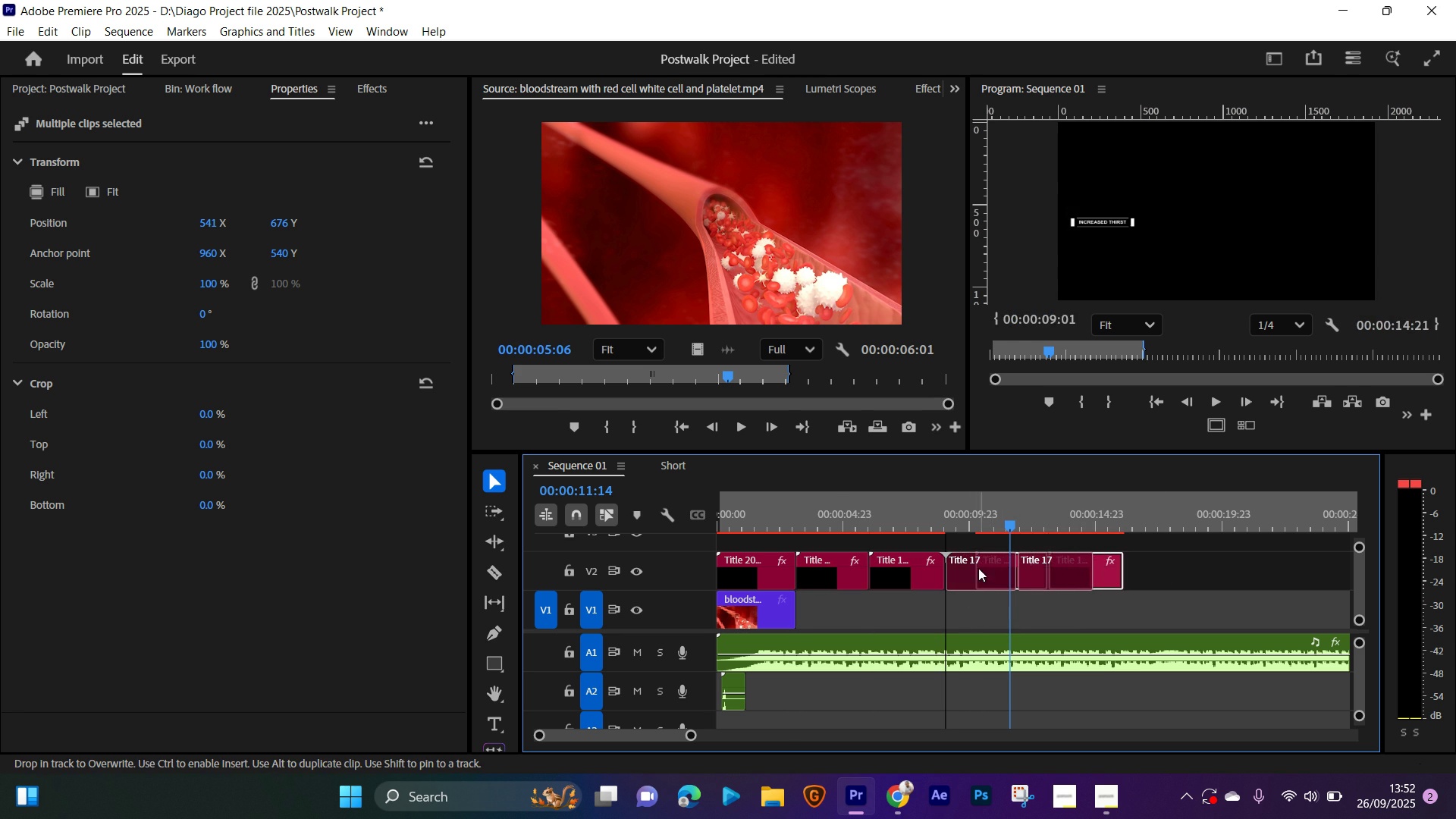 
key(Space)
 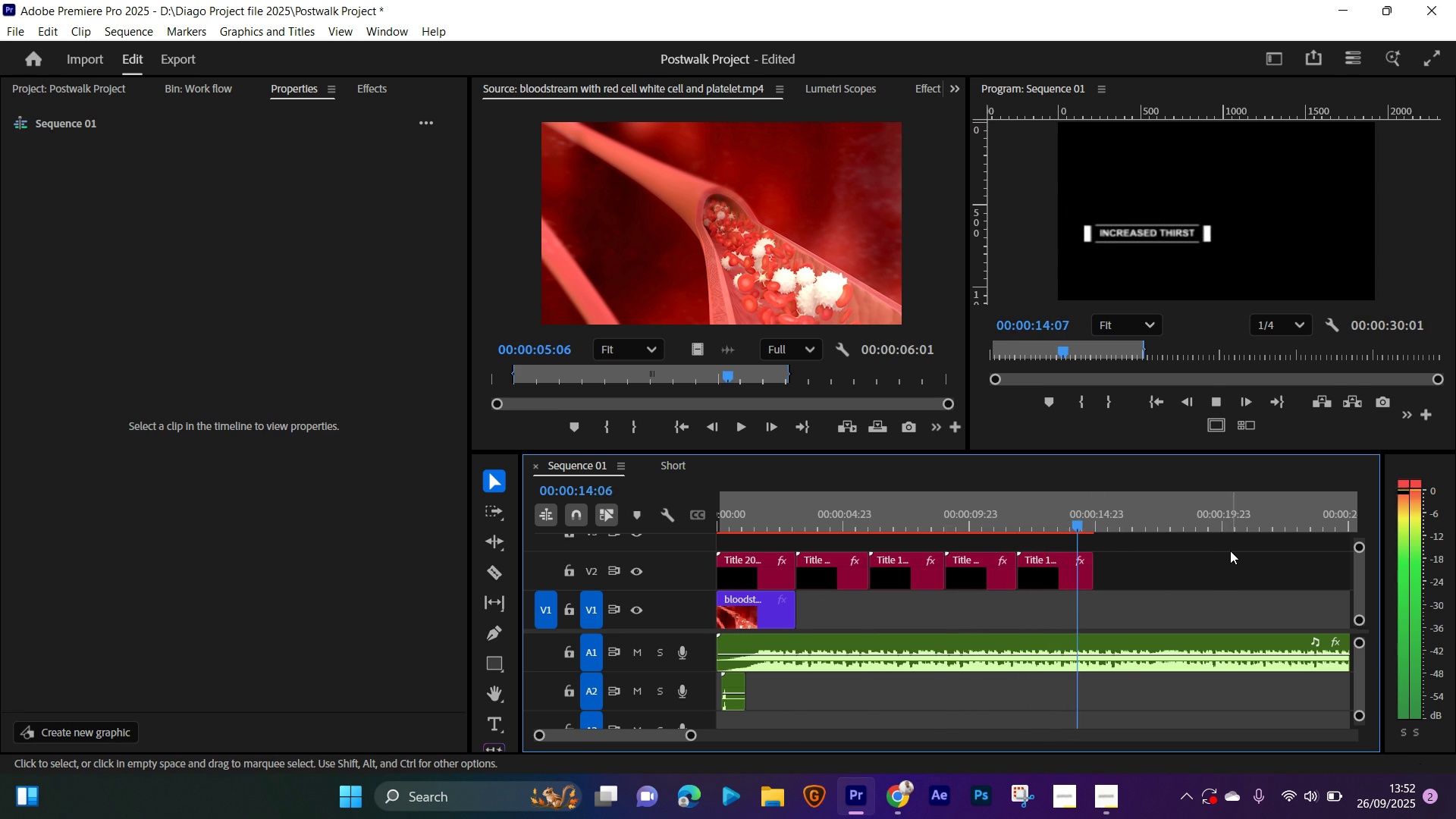 
key(Space)